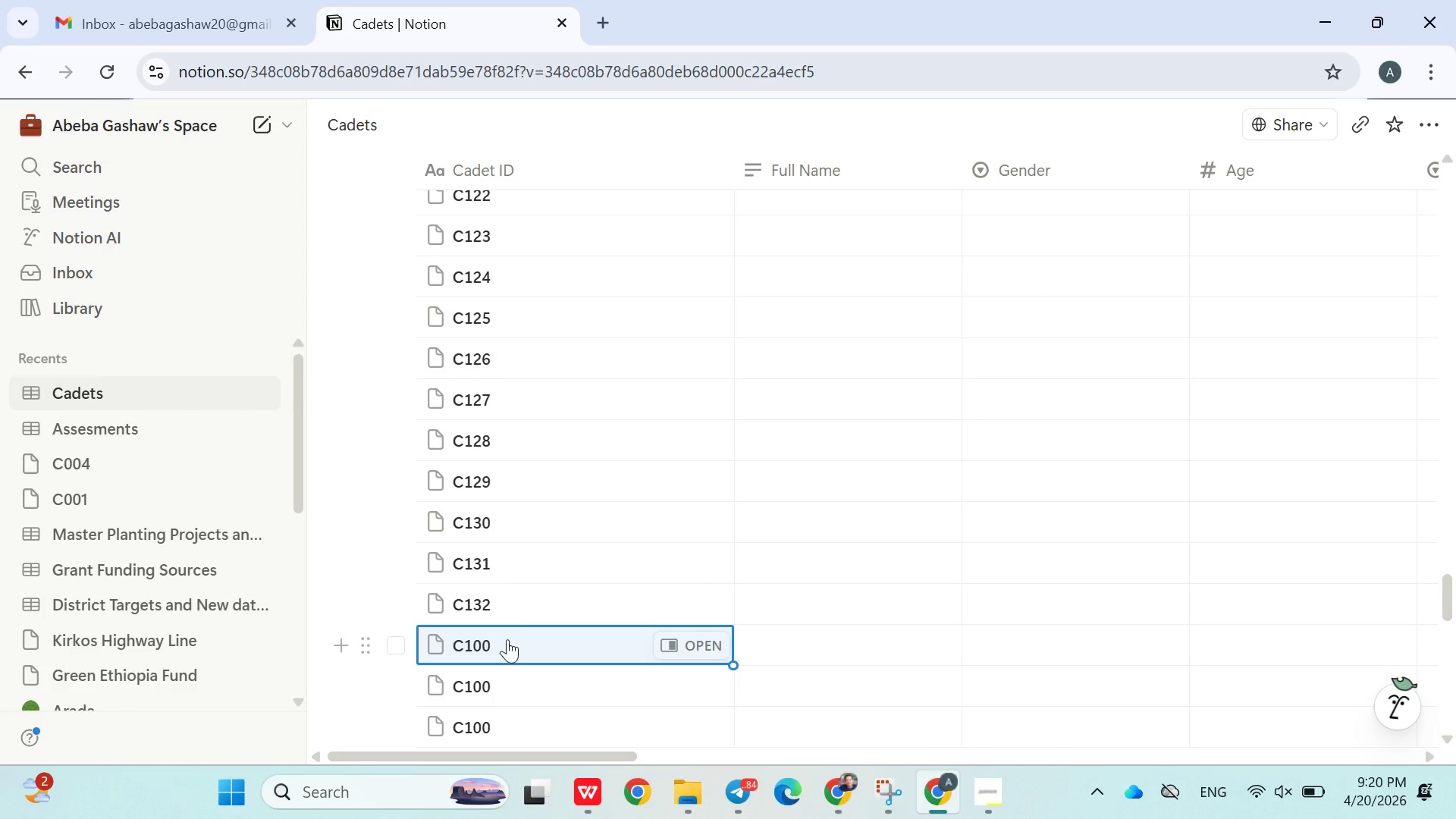 
double_click([507, 639])
 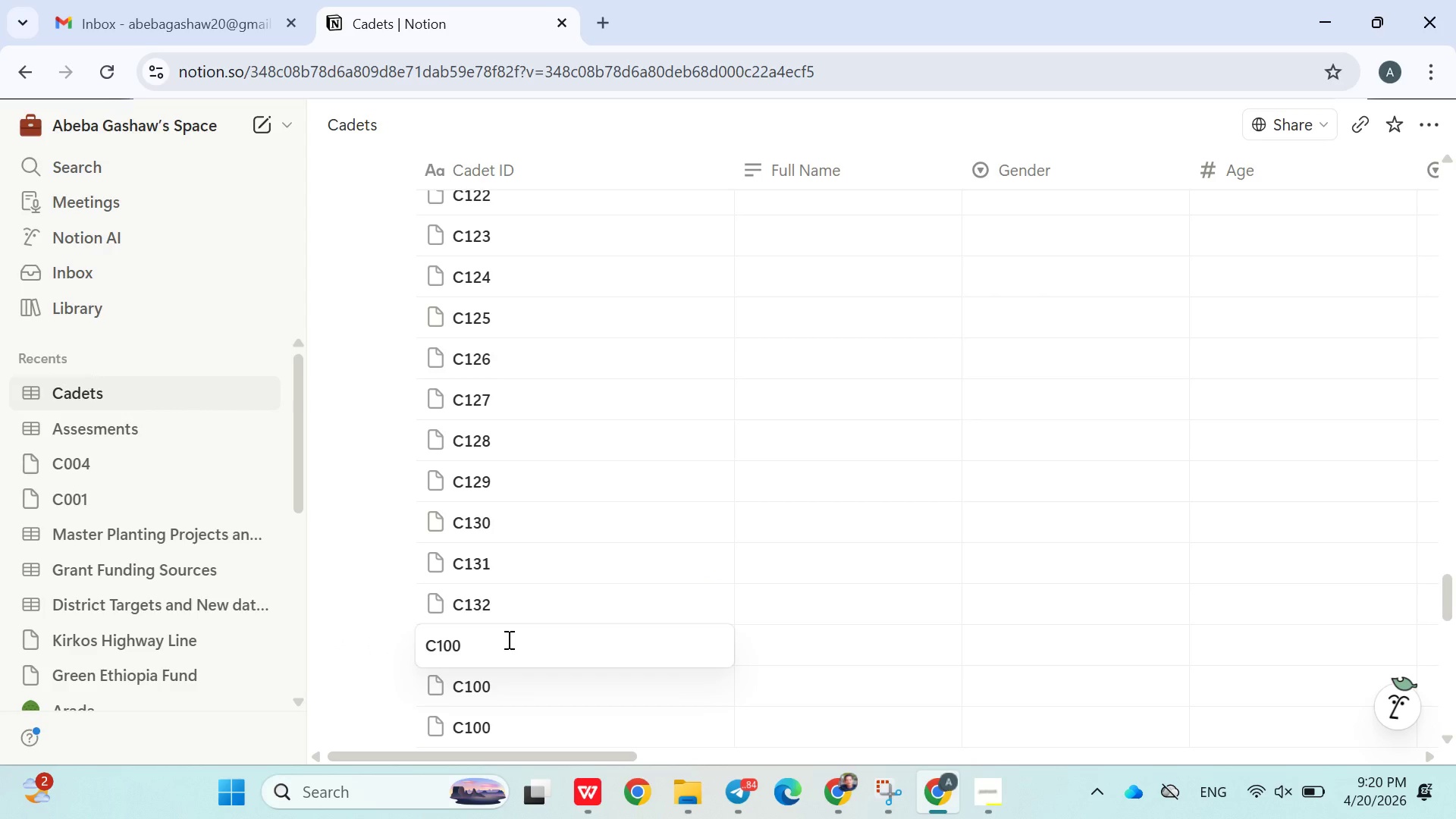 
left_click([507, 639])
 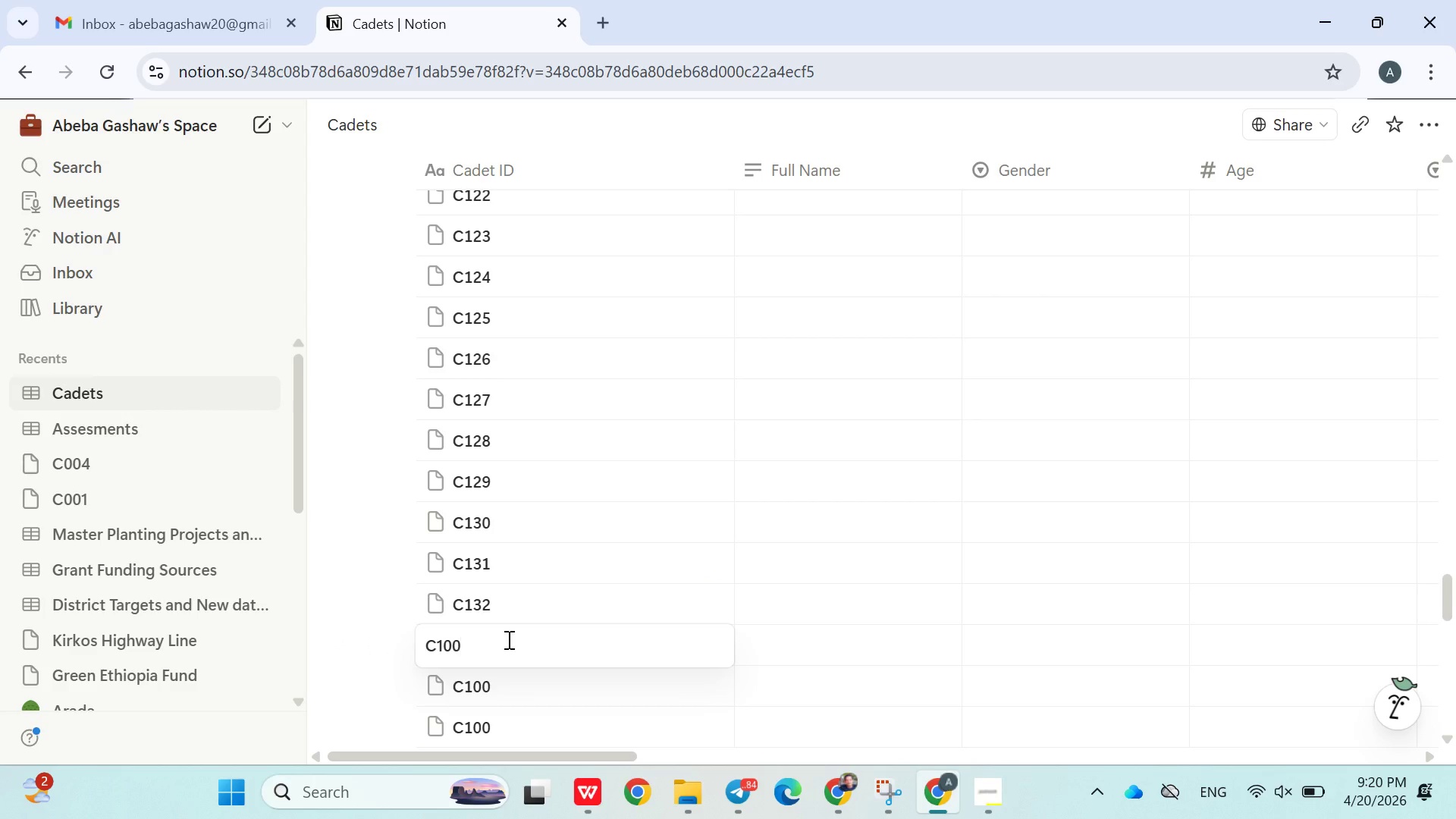 
key(Backspace)
key(Backspace)
type(33)
 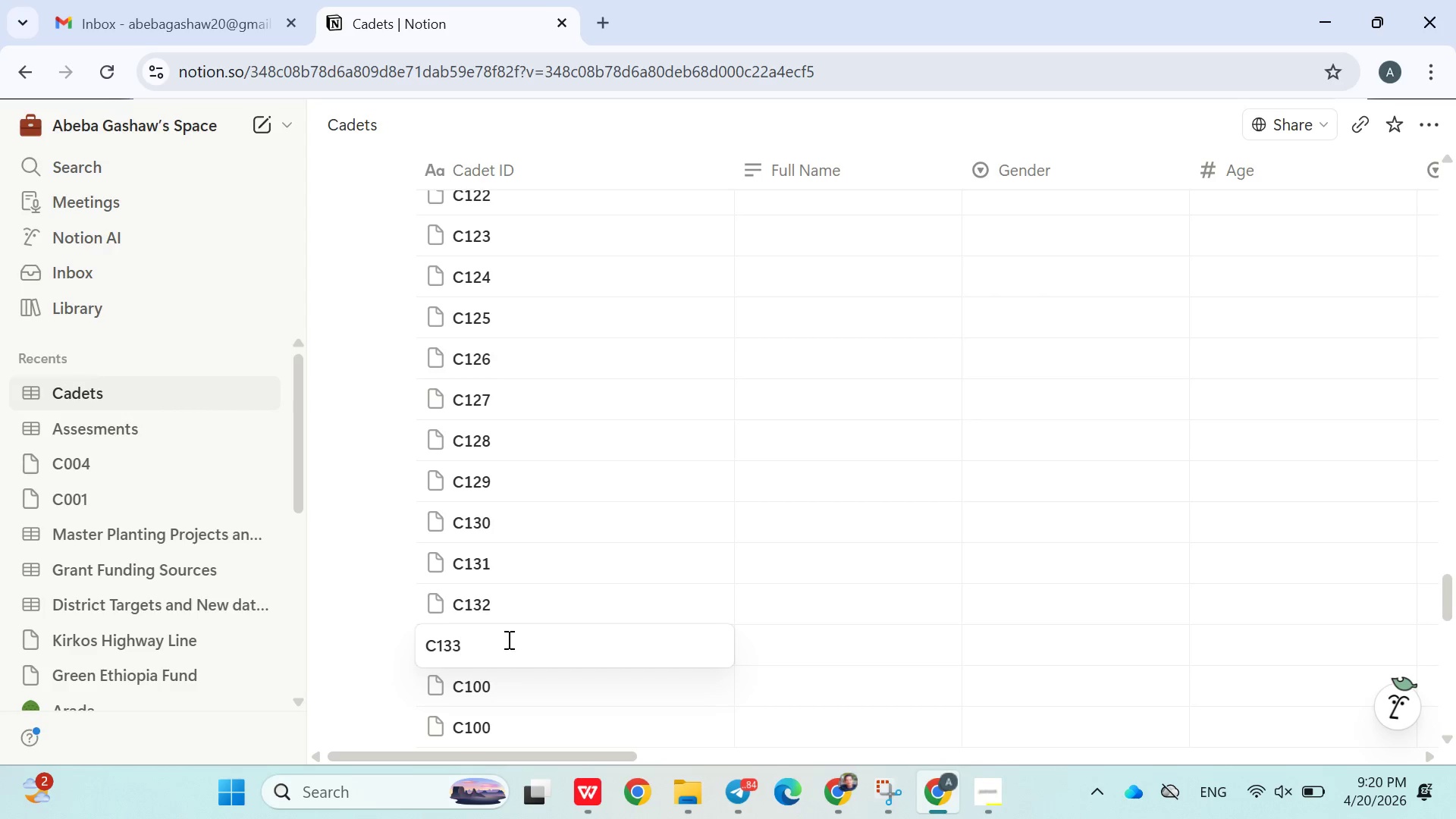 
wait(11.8)
 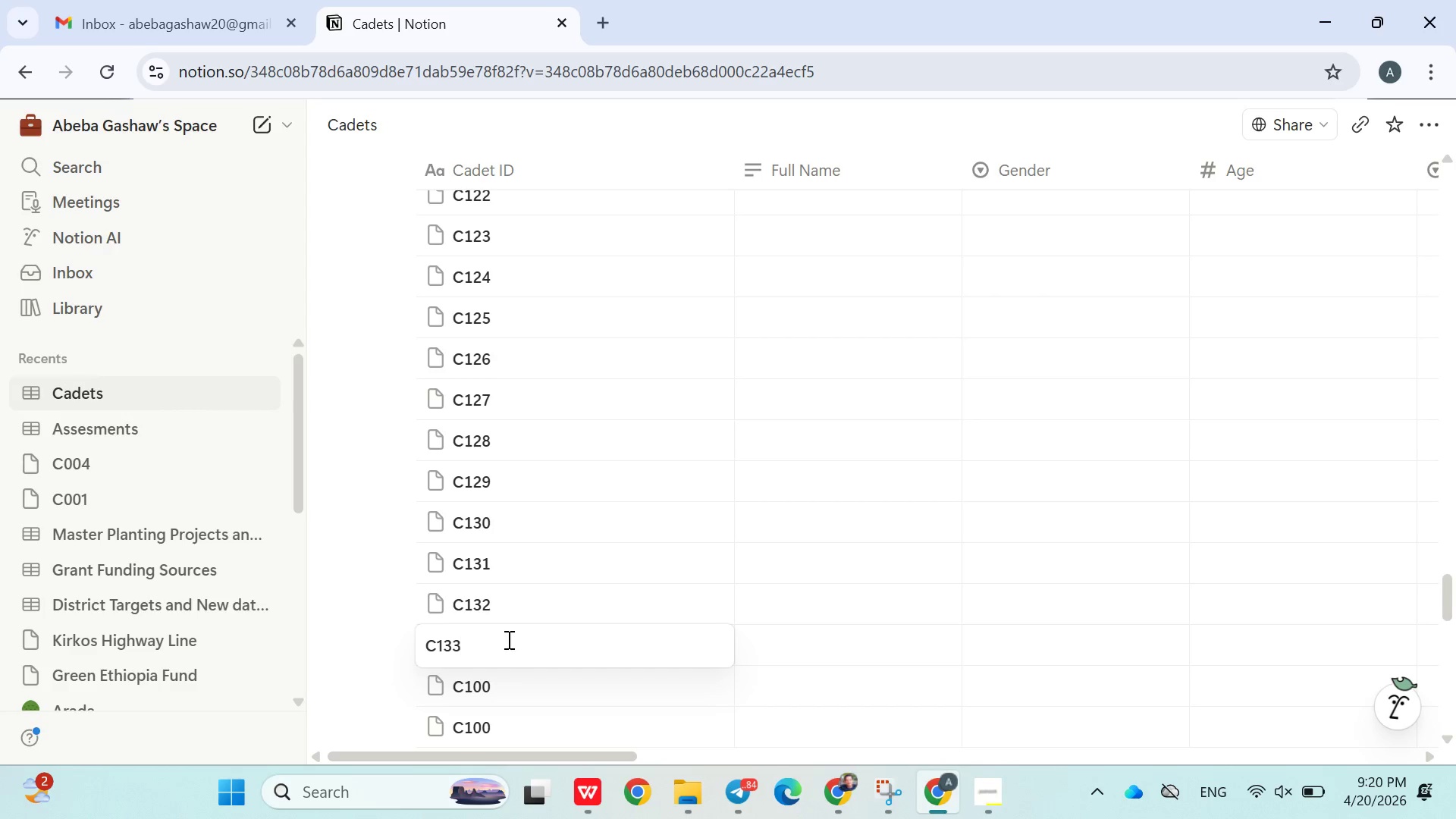 
left_click([994, 801])